 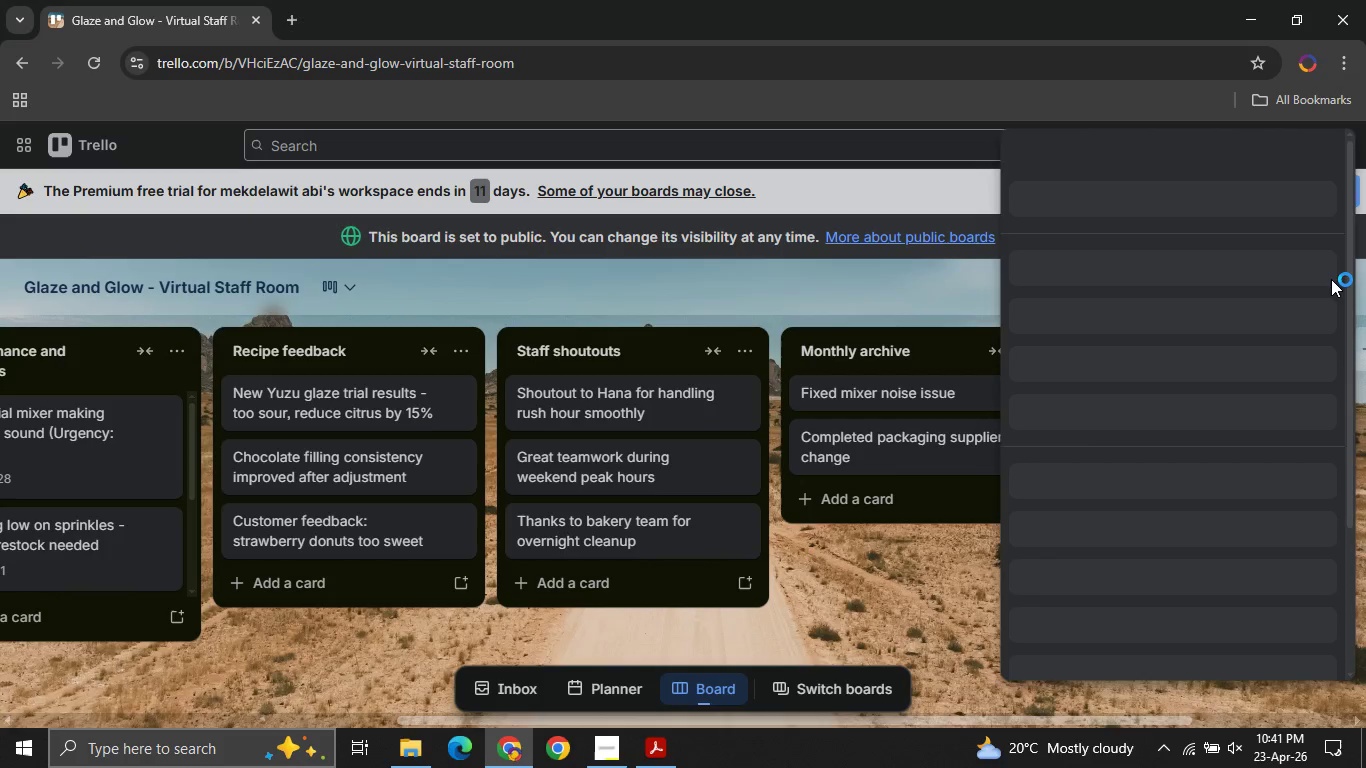 
left_click([1139, 550])
 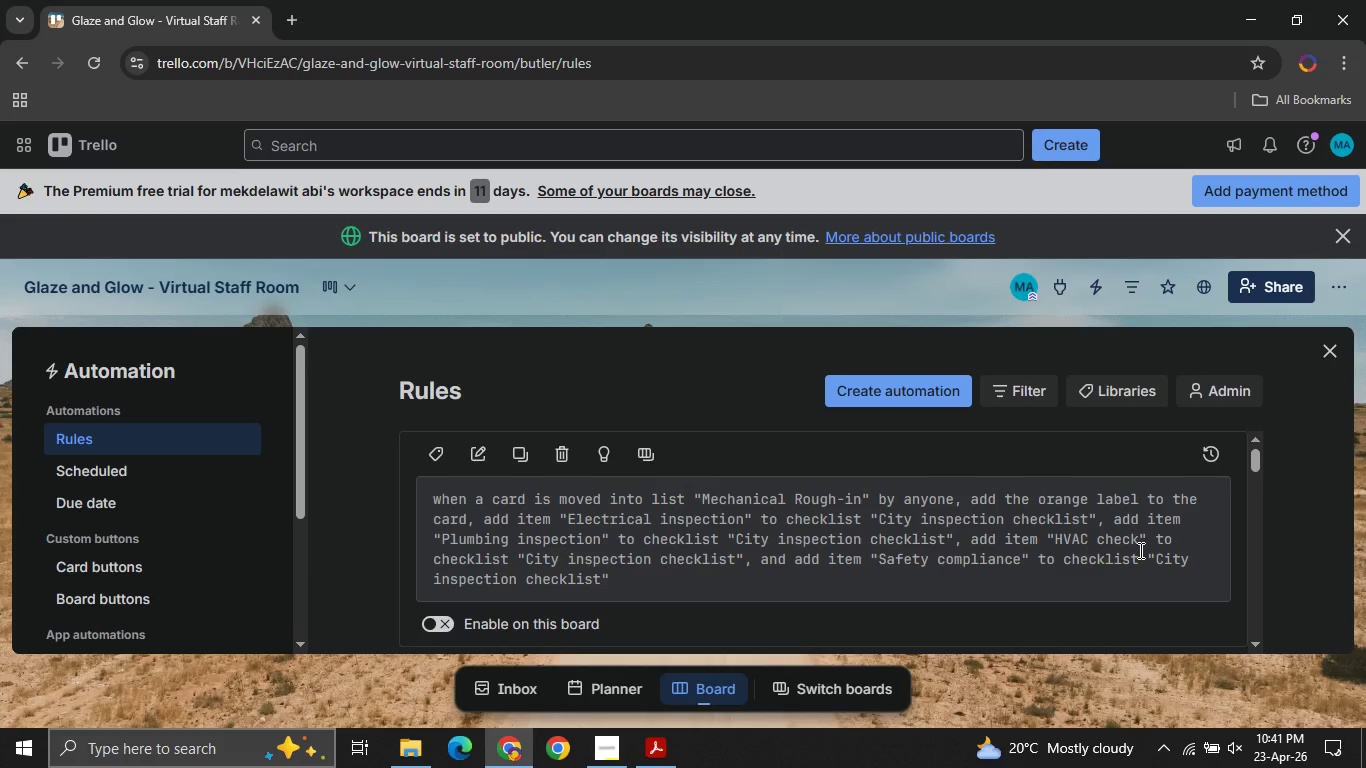 
wait(9.28)
 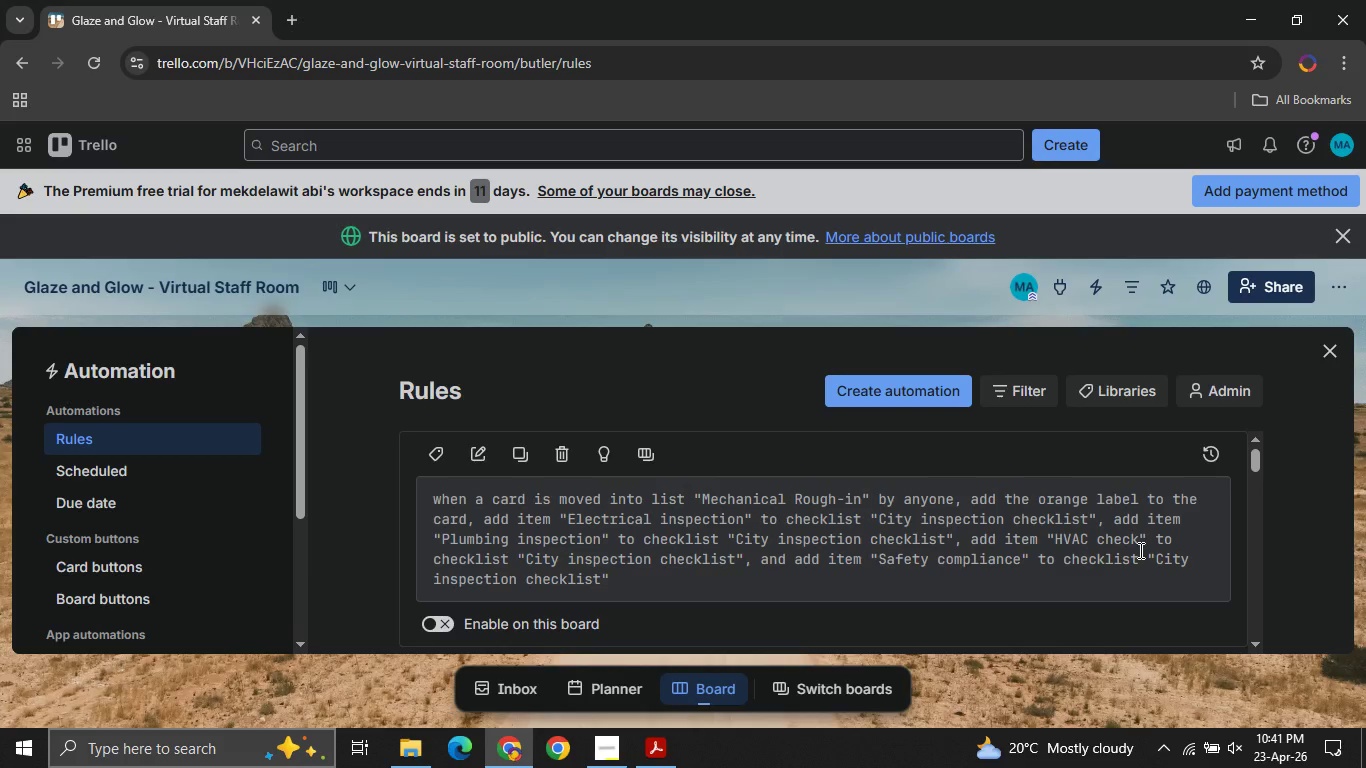 
left_click([889, 389])
 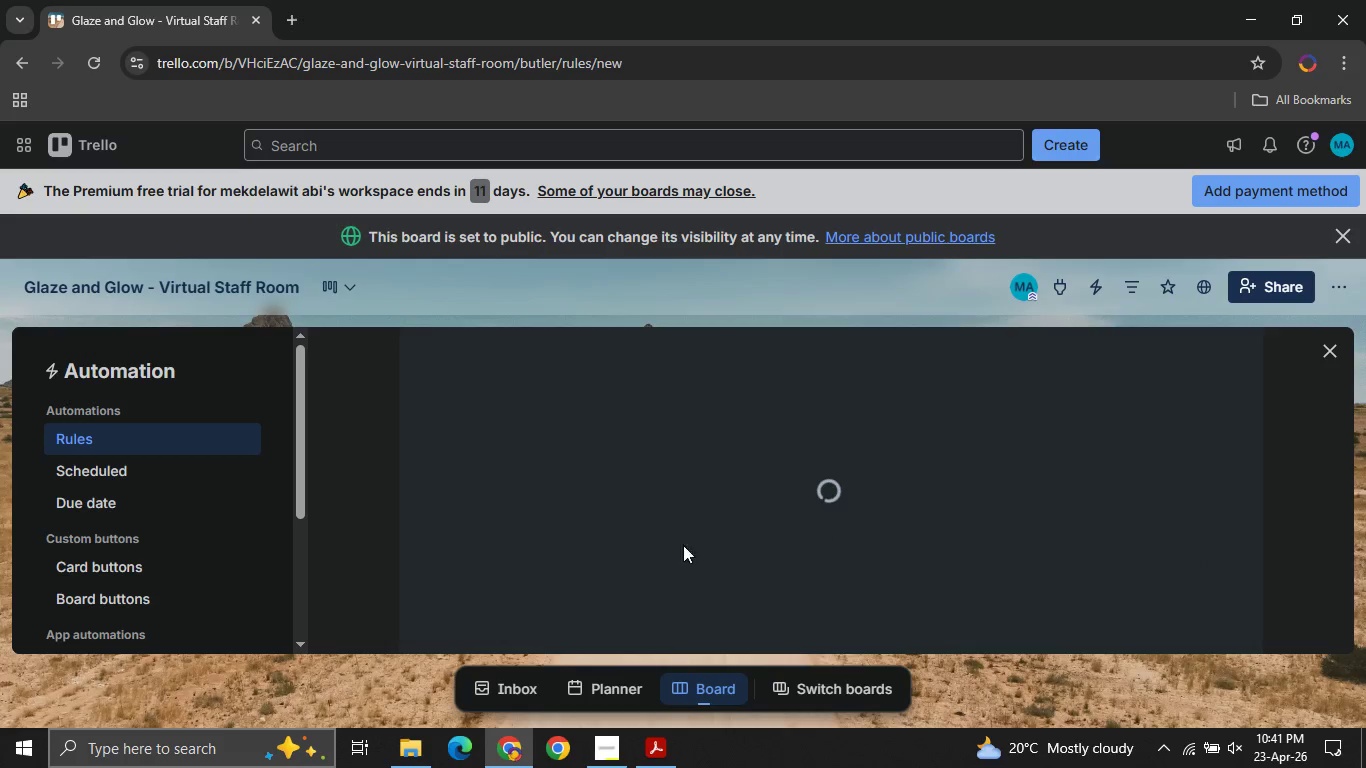 
wait(5.2)
 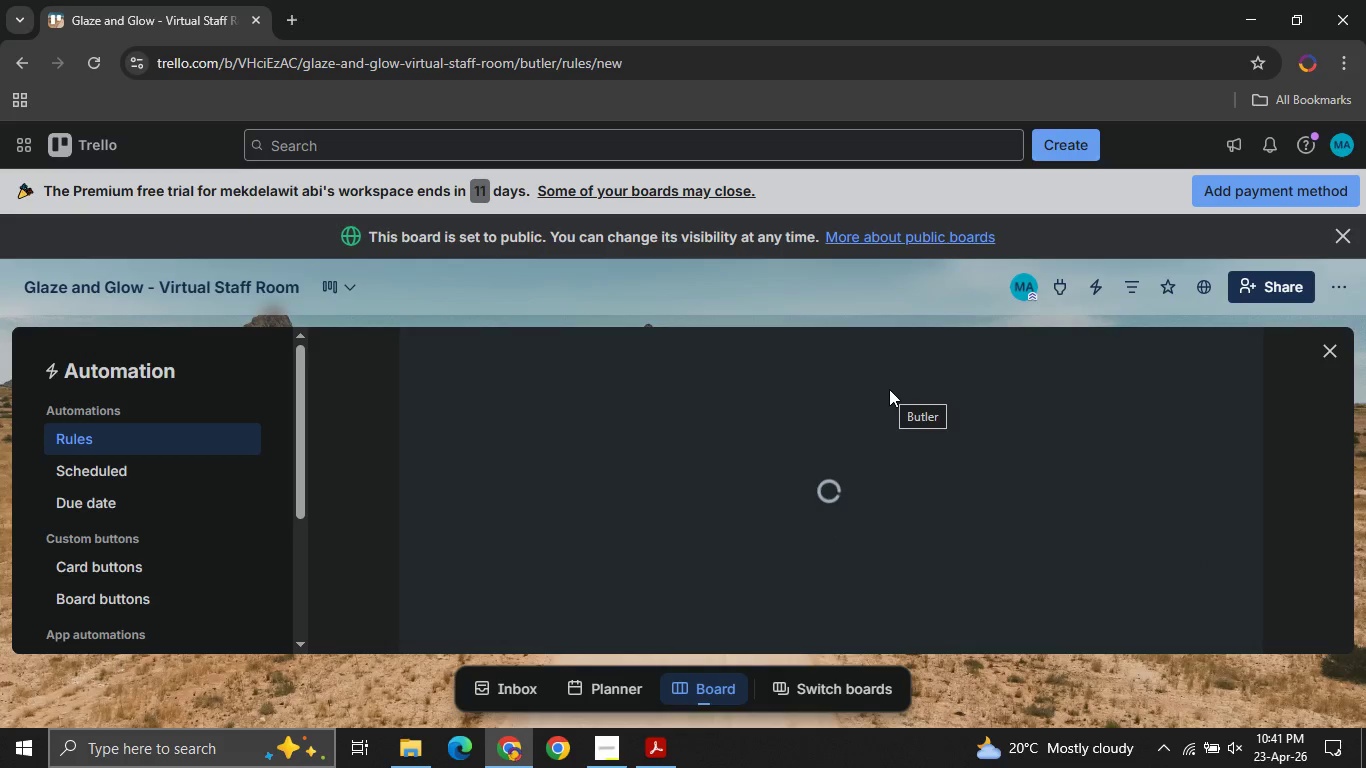 
left_click([618, 741])